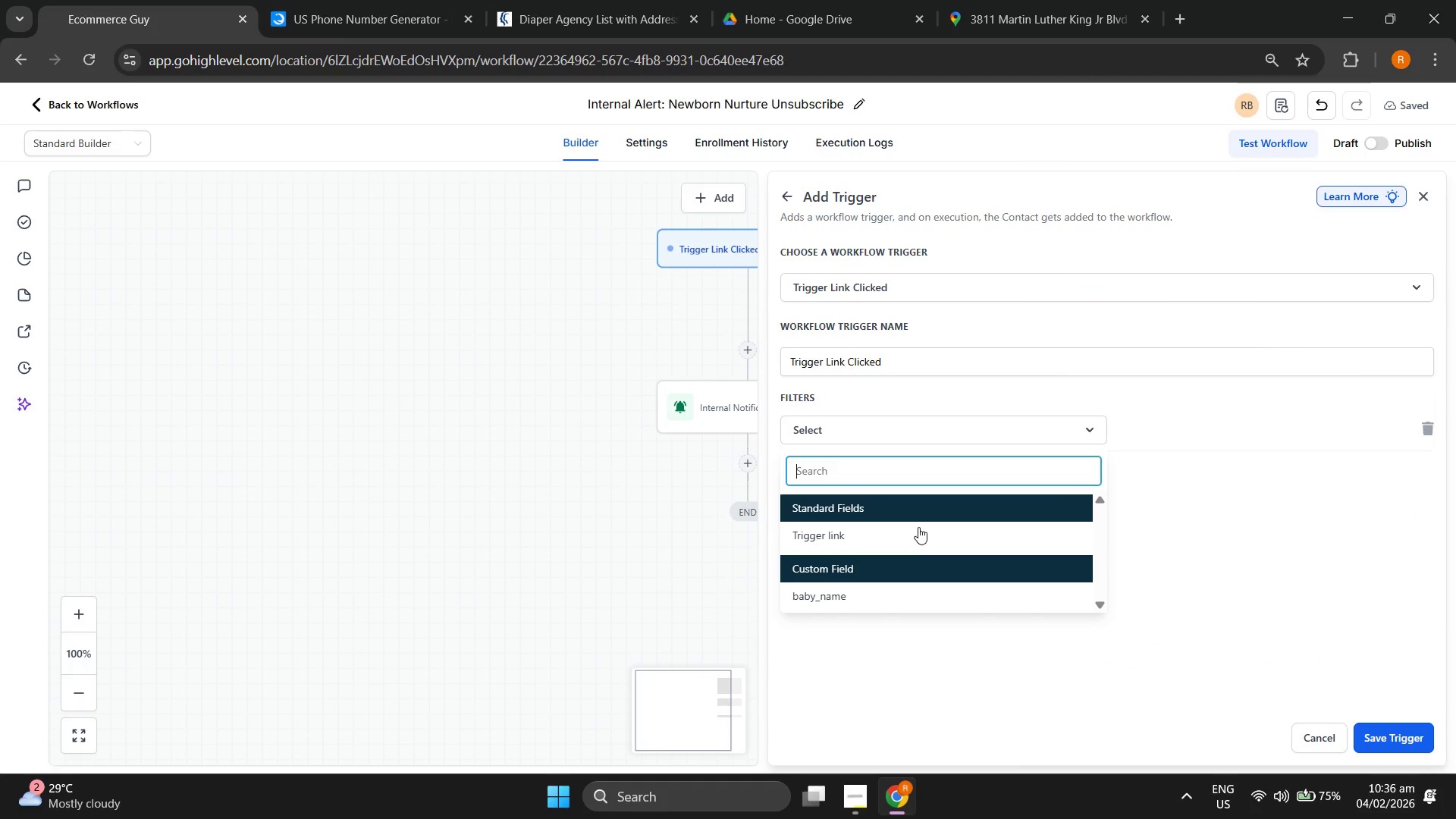 
left_click([918, 529])
 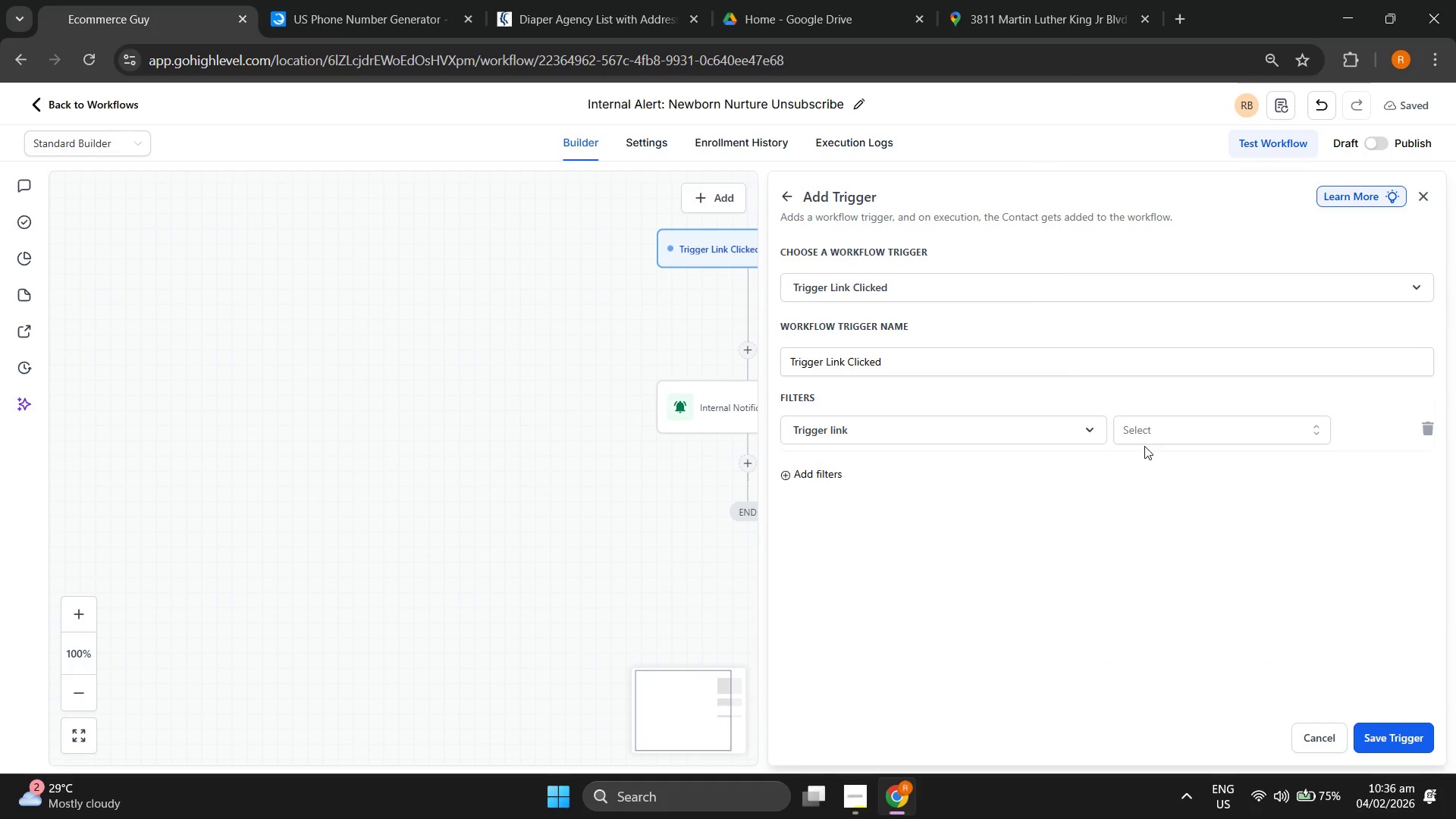 
left_click([1176, 431])
 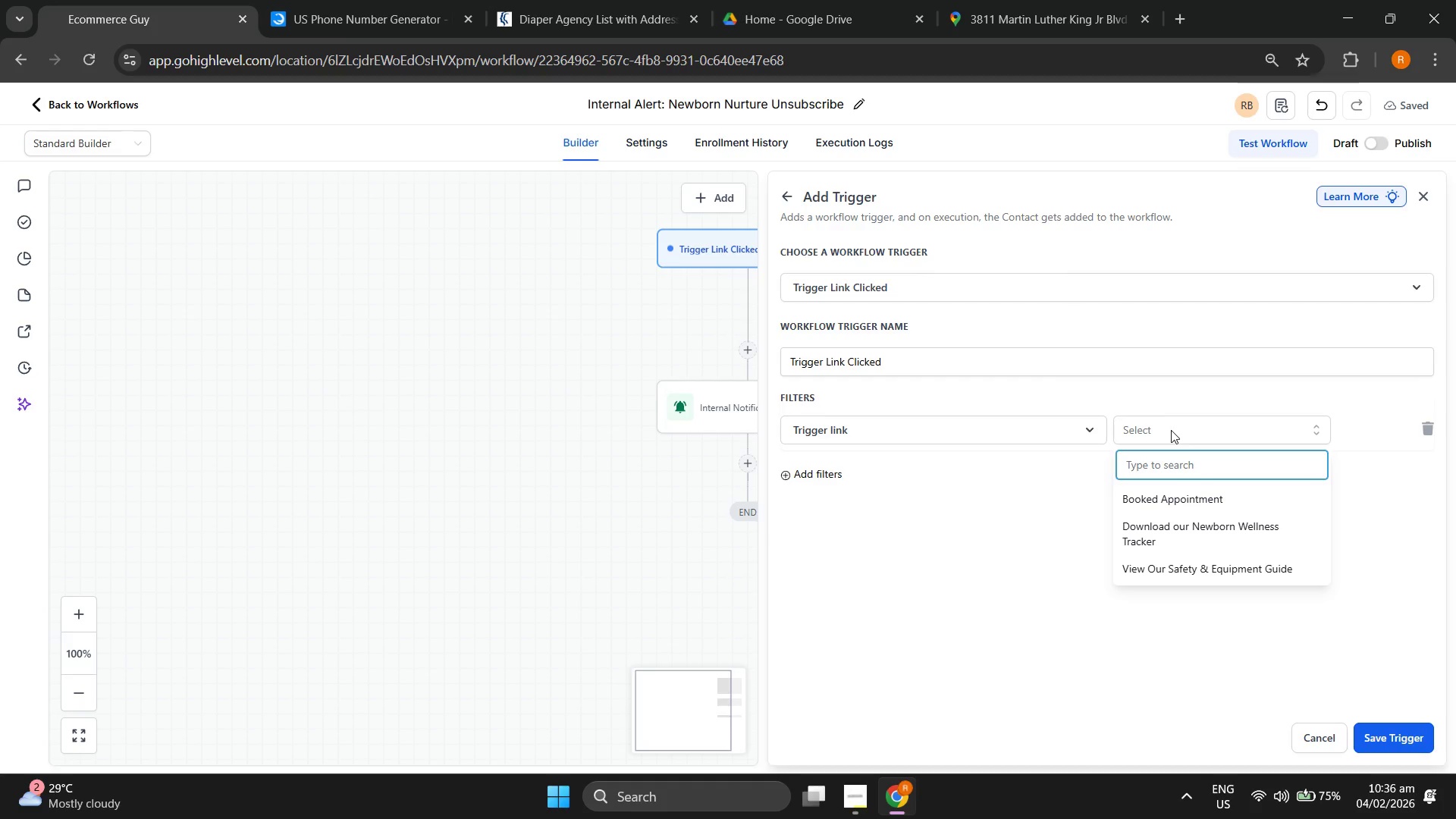 
wait(10.25)
 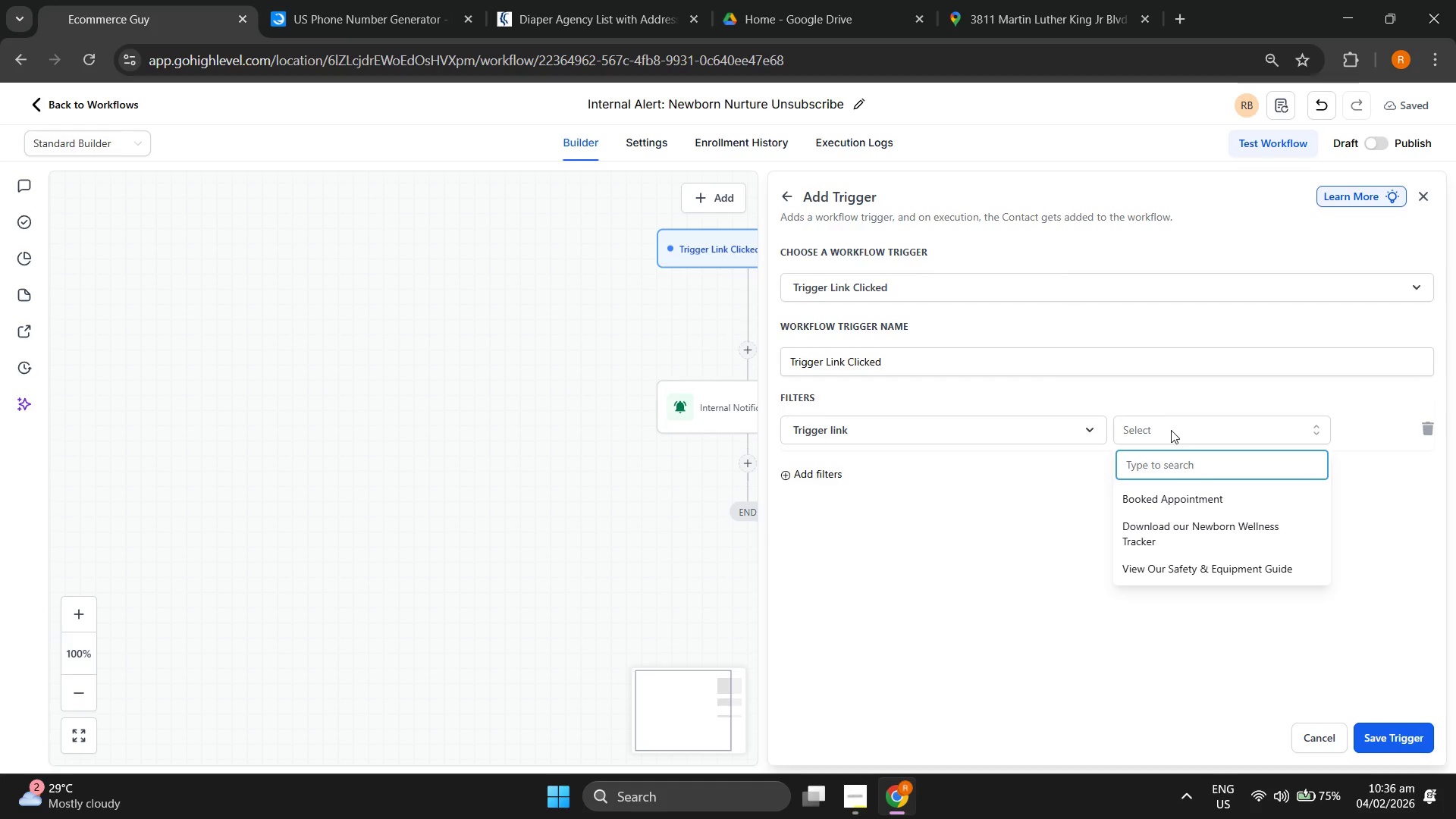 
scroll: coordinate [1178, 543], scroll_direction: down, amount: 3.0
 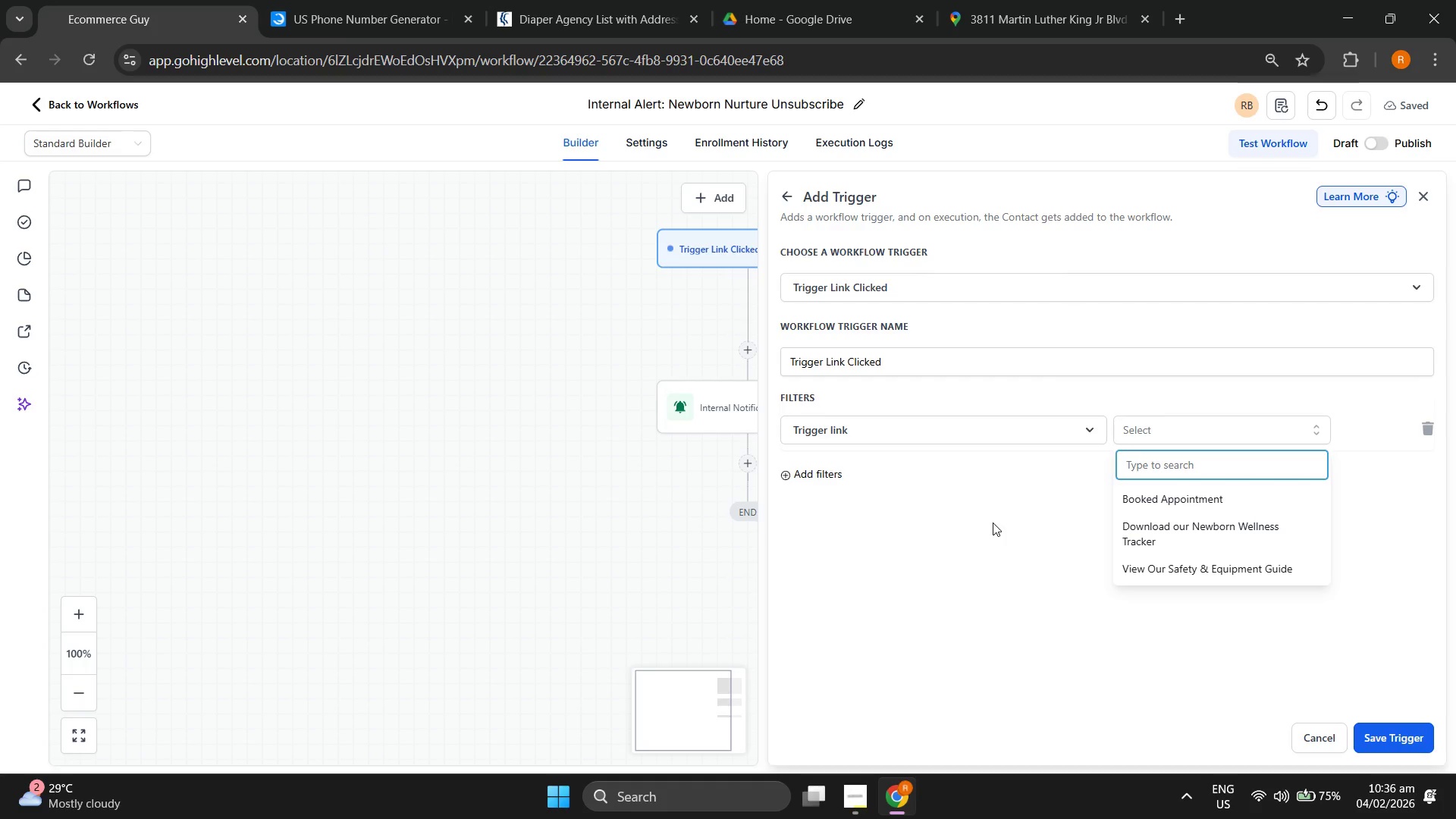 
wait(9.05)
 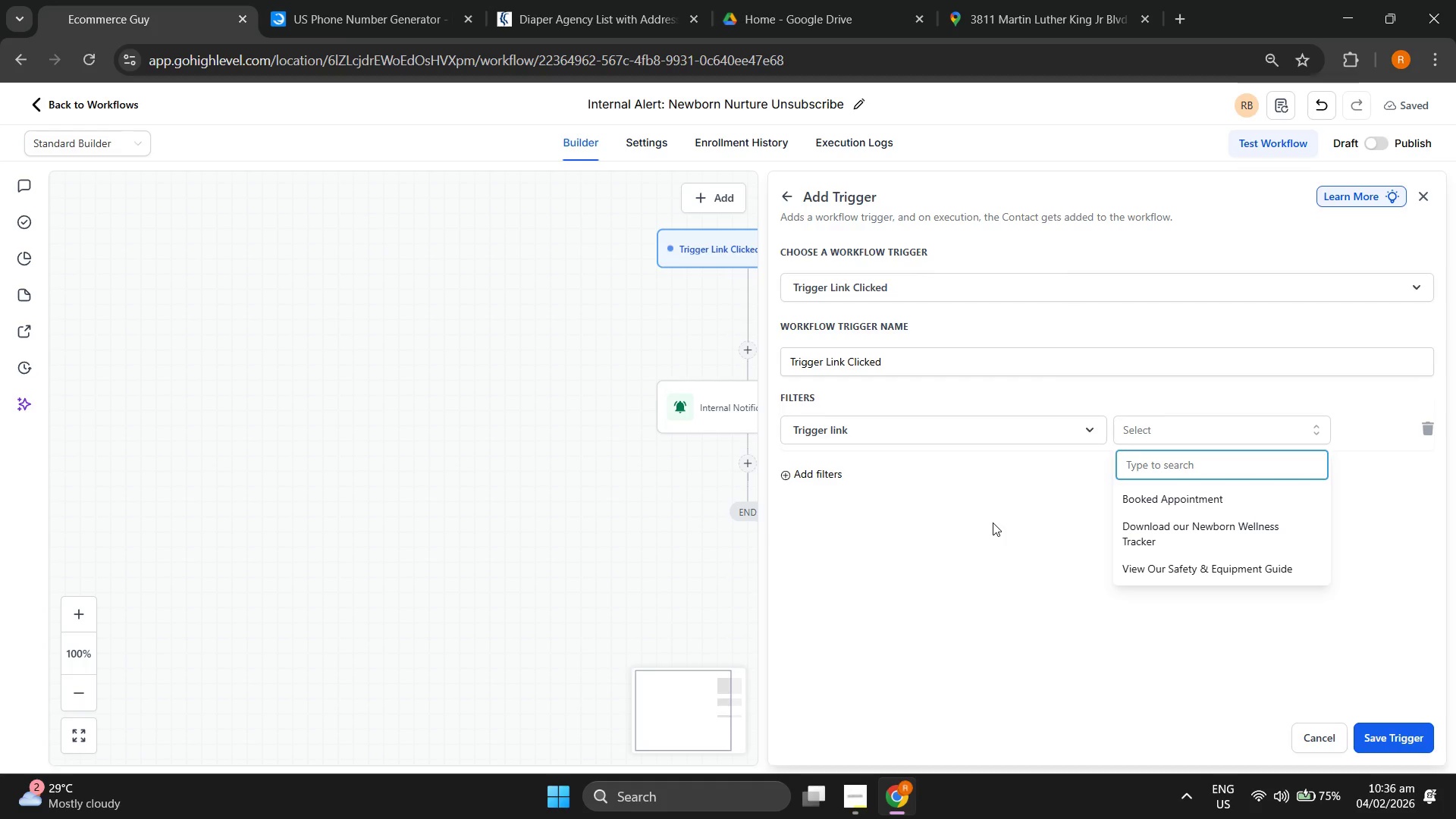 
left_click([1301, 733])
 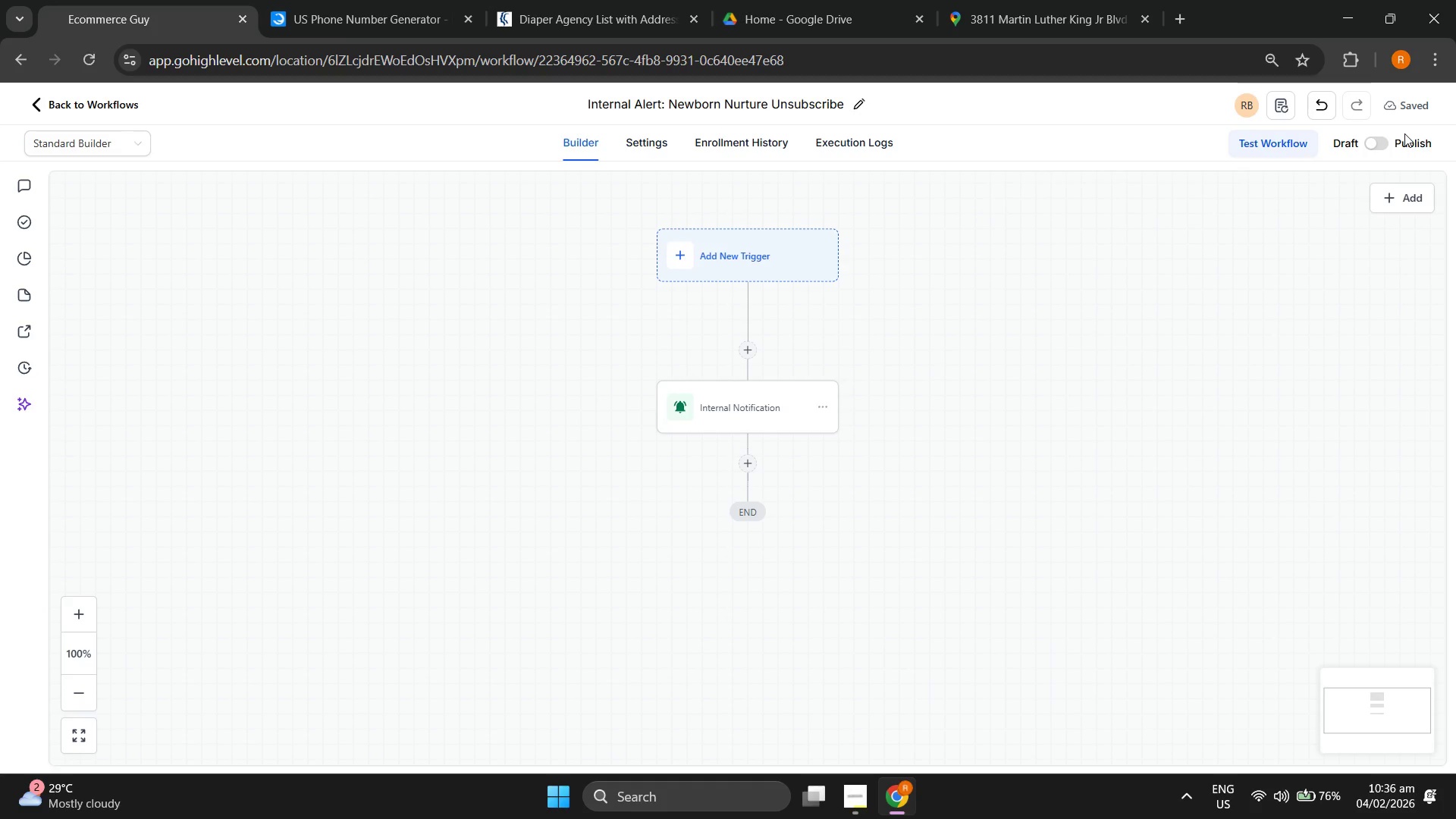 
left_click([1376, 141])
 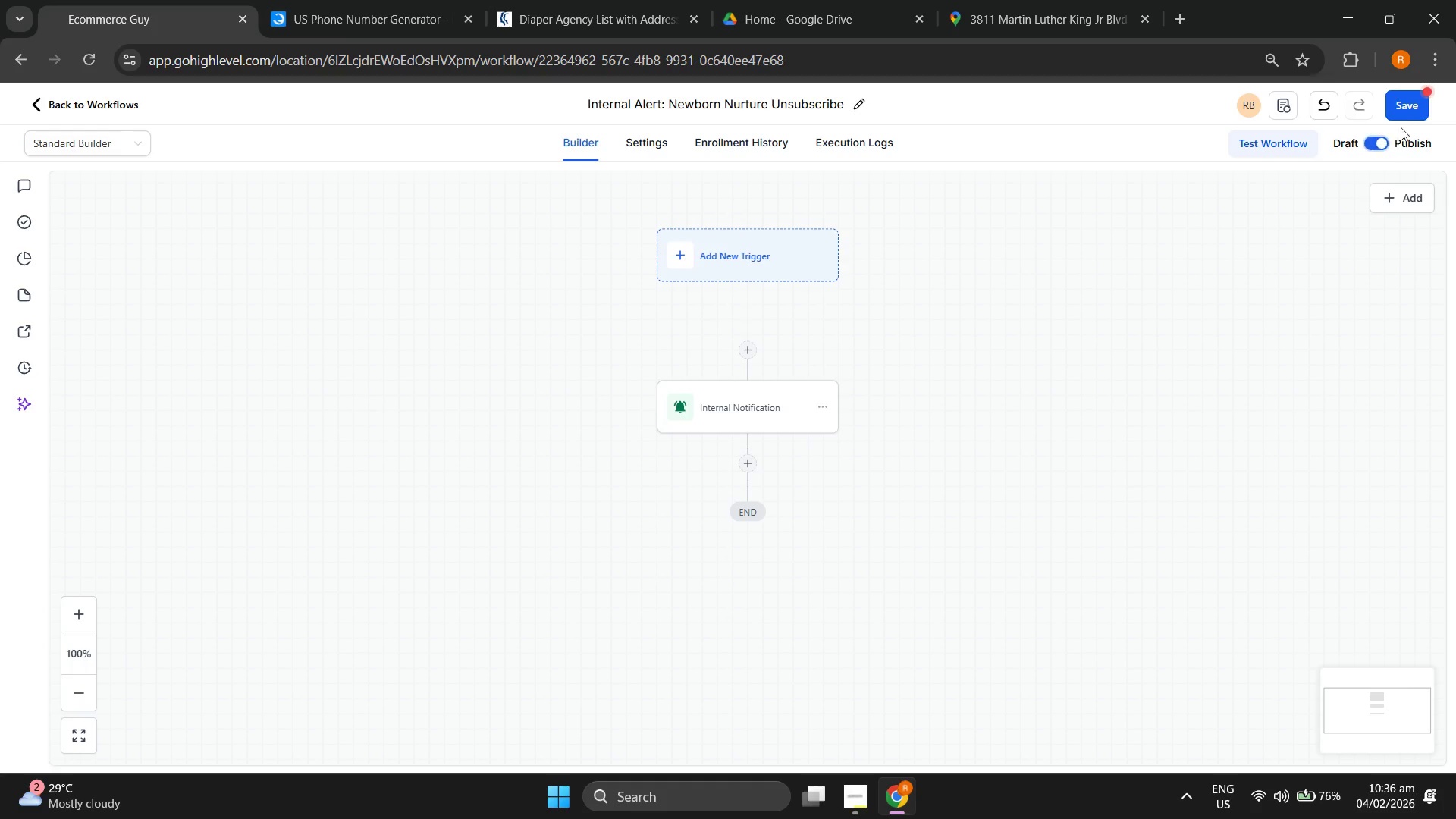 
left_click([1407, 111])
 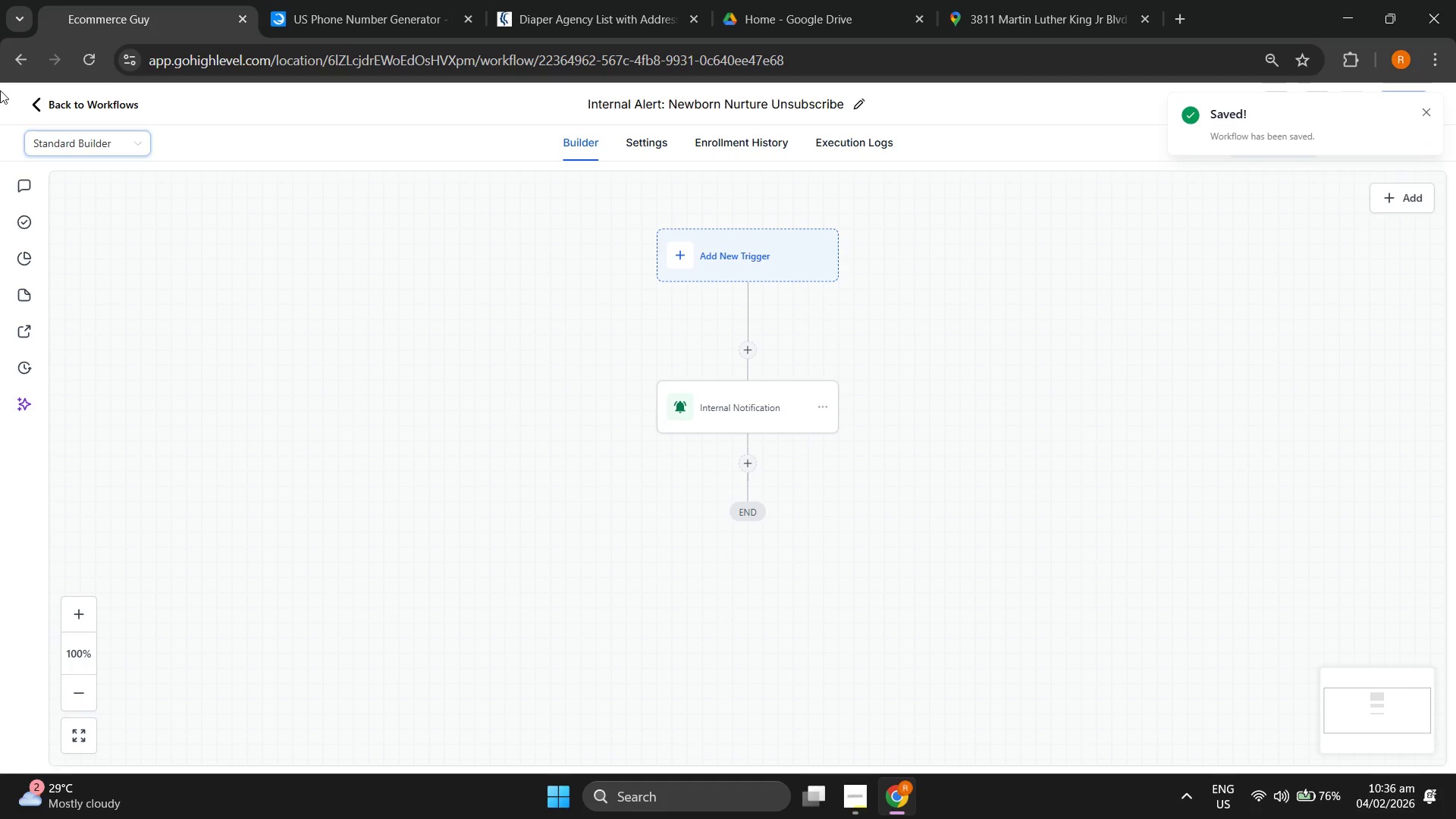 
left_click([56, 102])